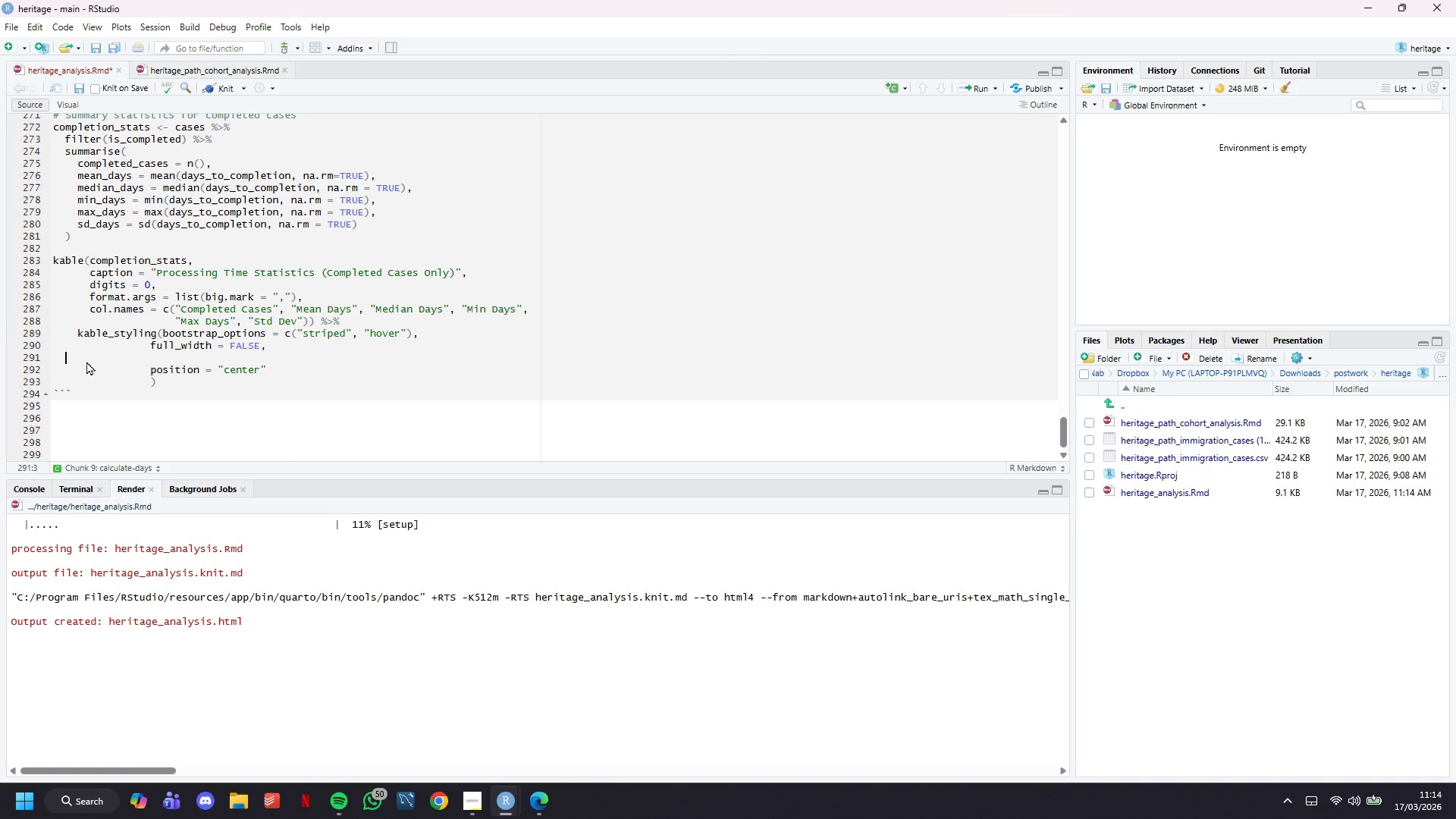 
key(Backspace)
 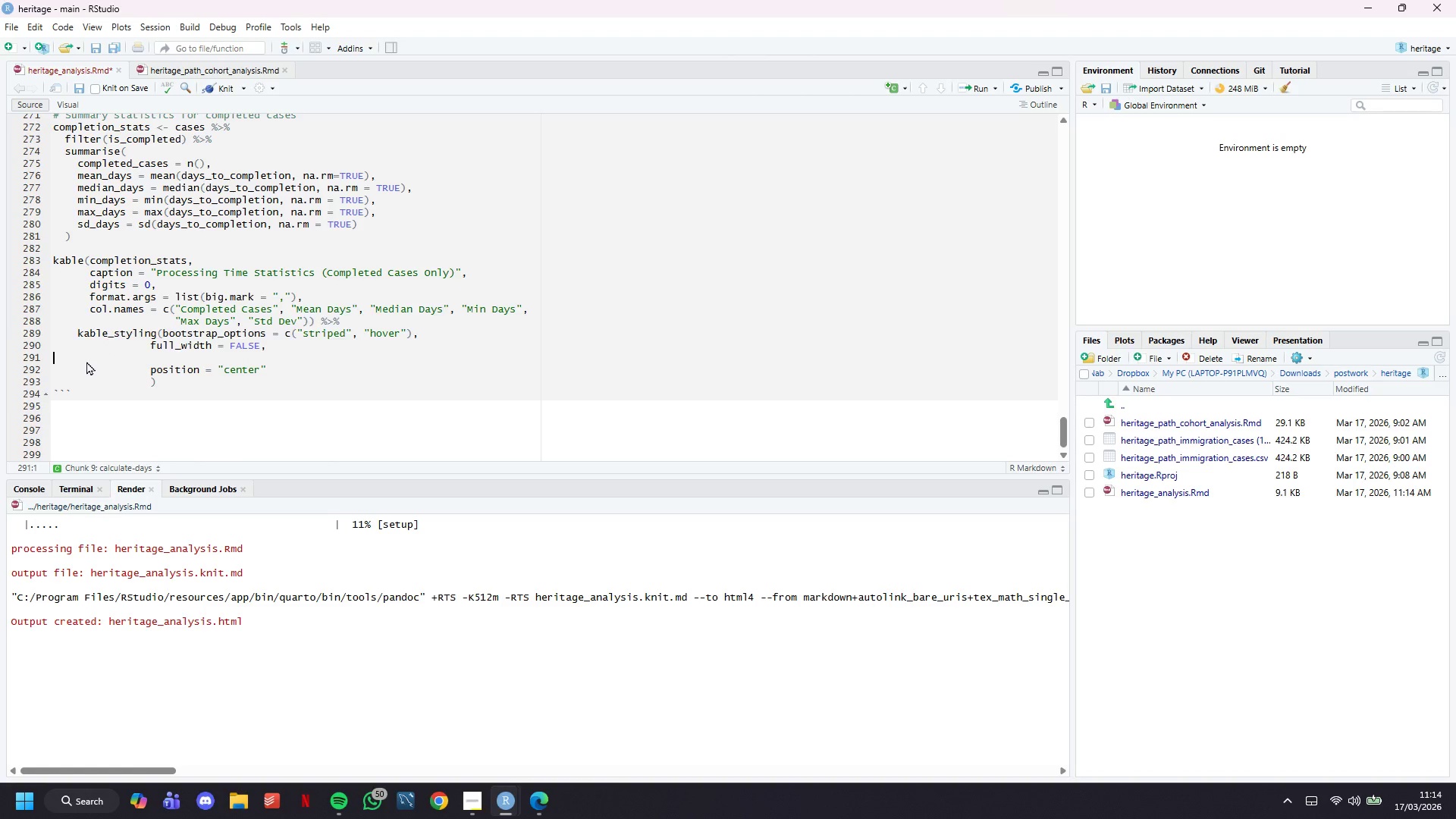 
key(Backspace)
 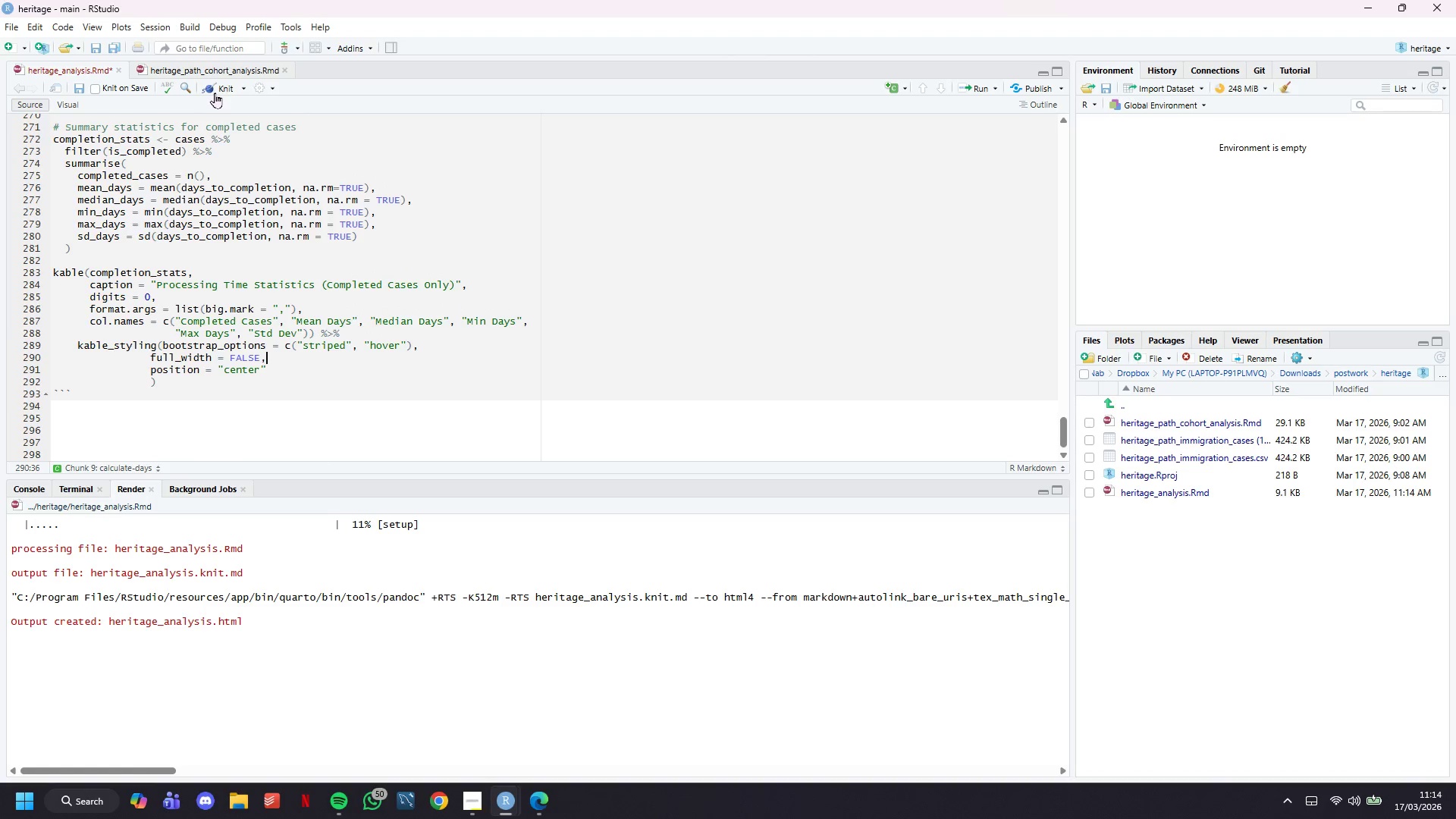 
left_click([215, 93])
 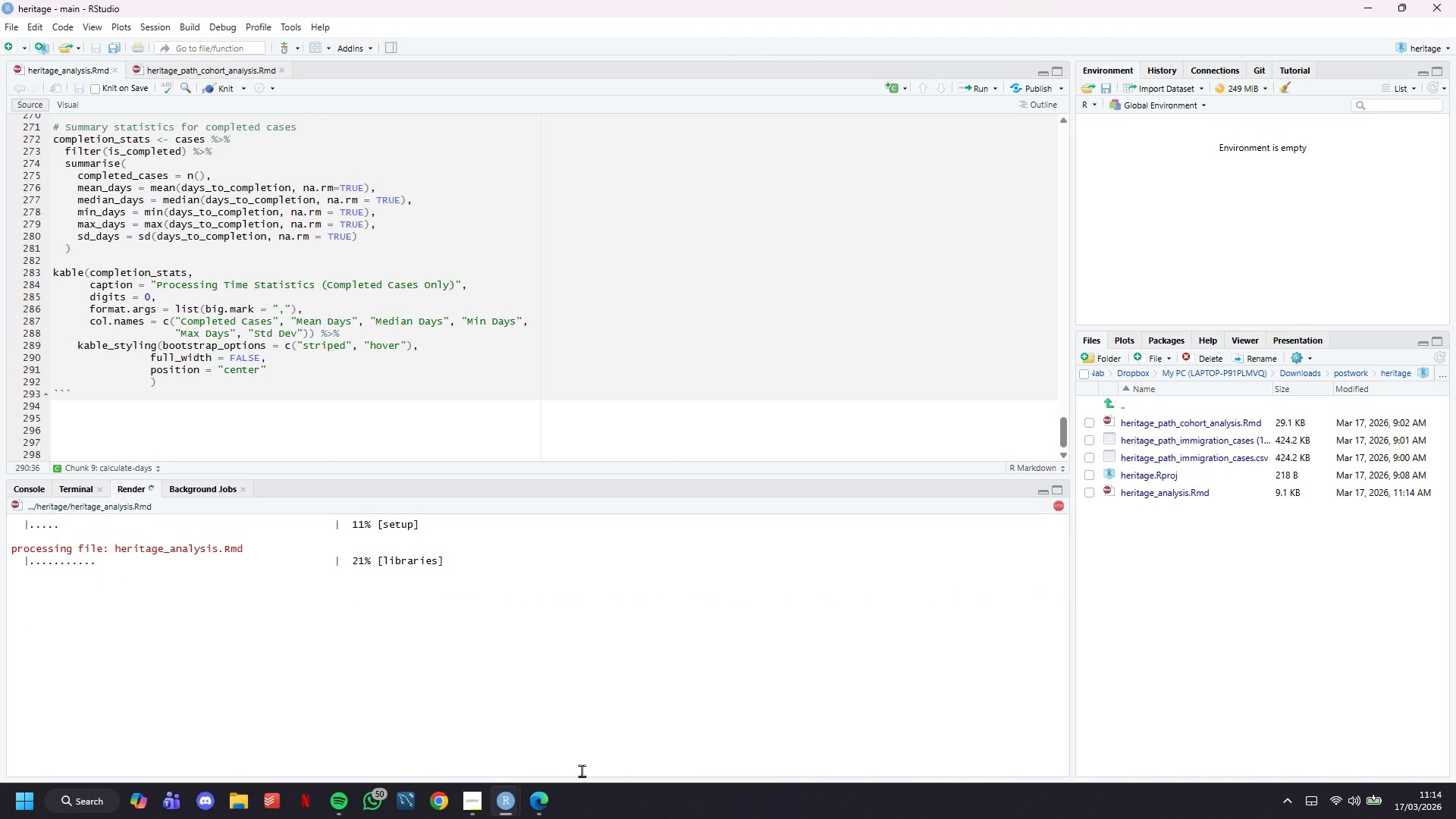 
left_click([472, 800])